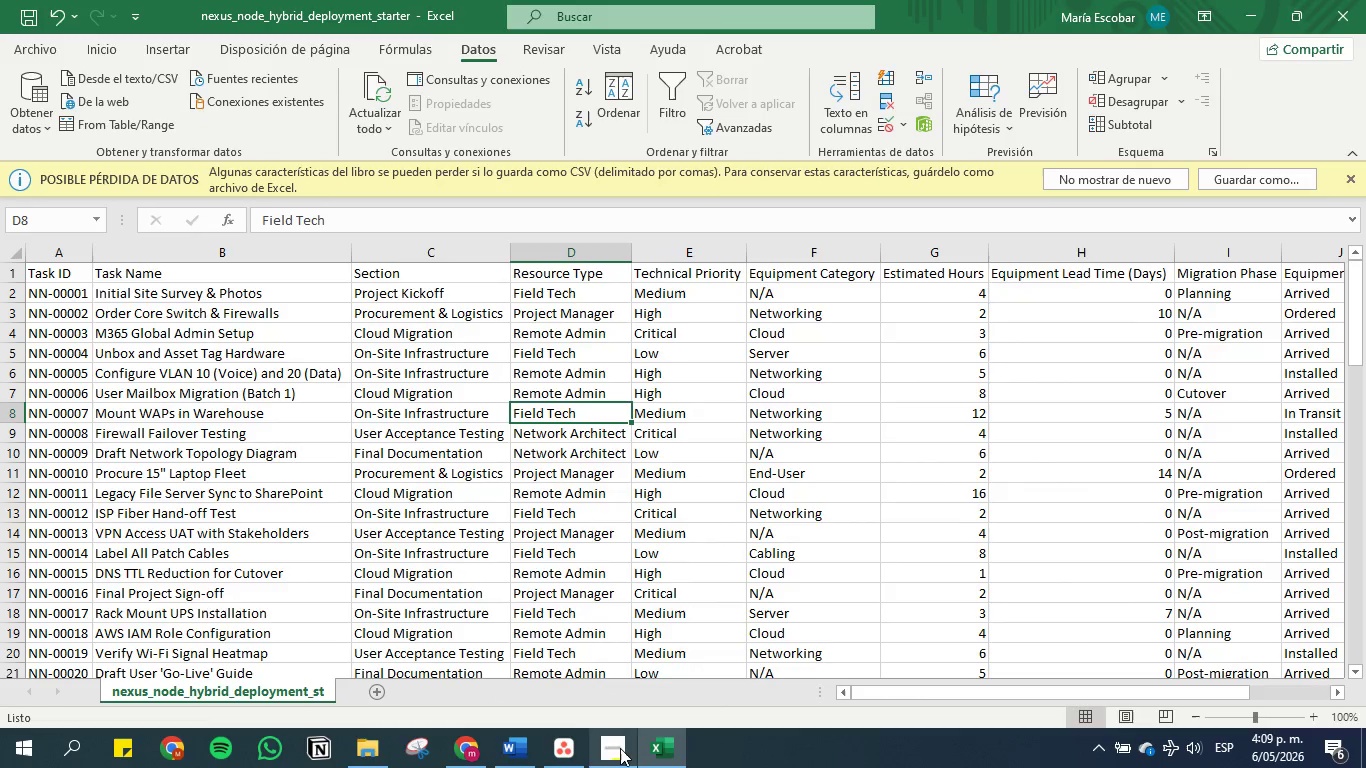 
left_click([564, 750])
 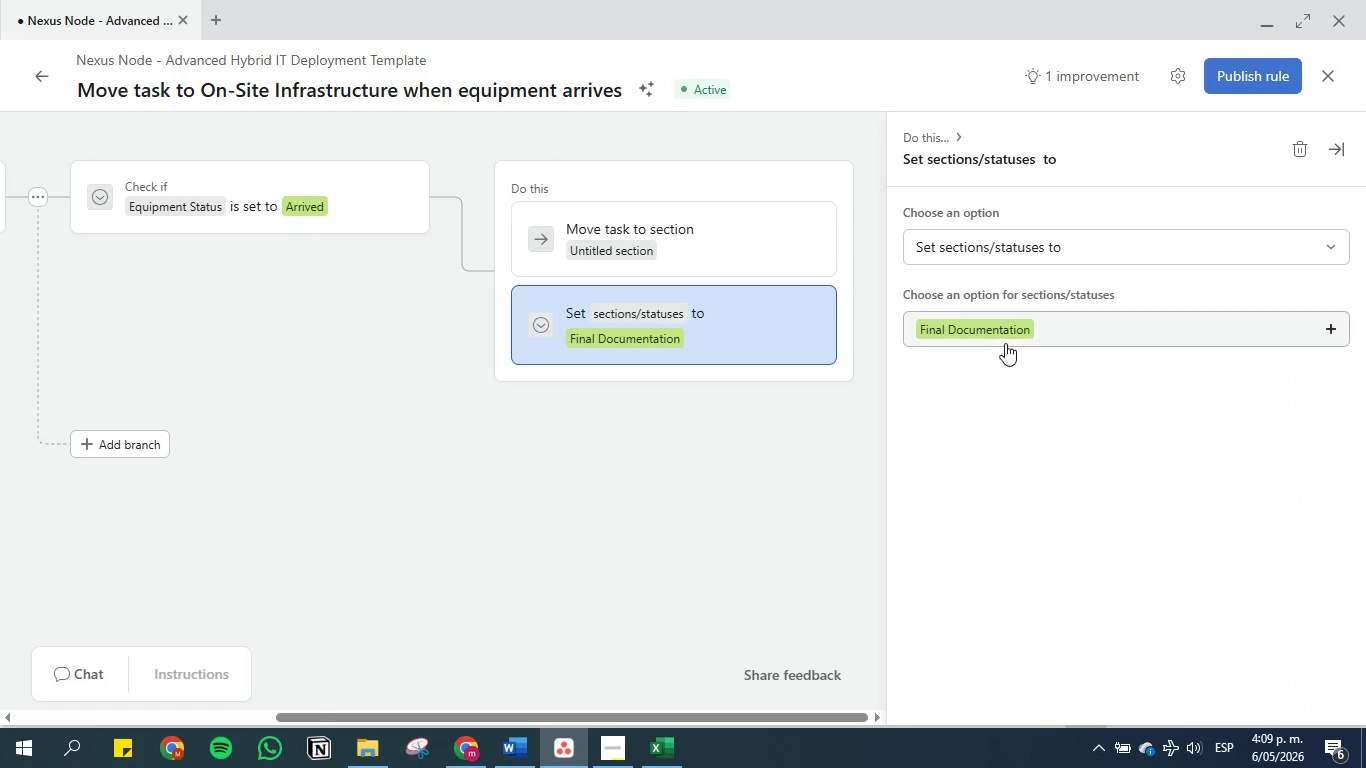 
left_click([1007, 330])
 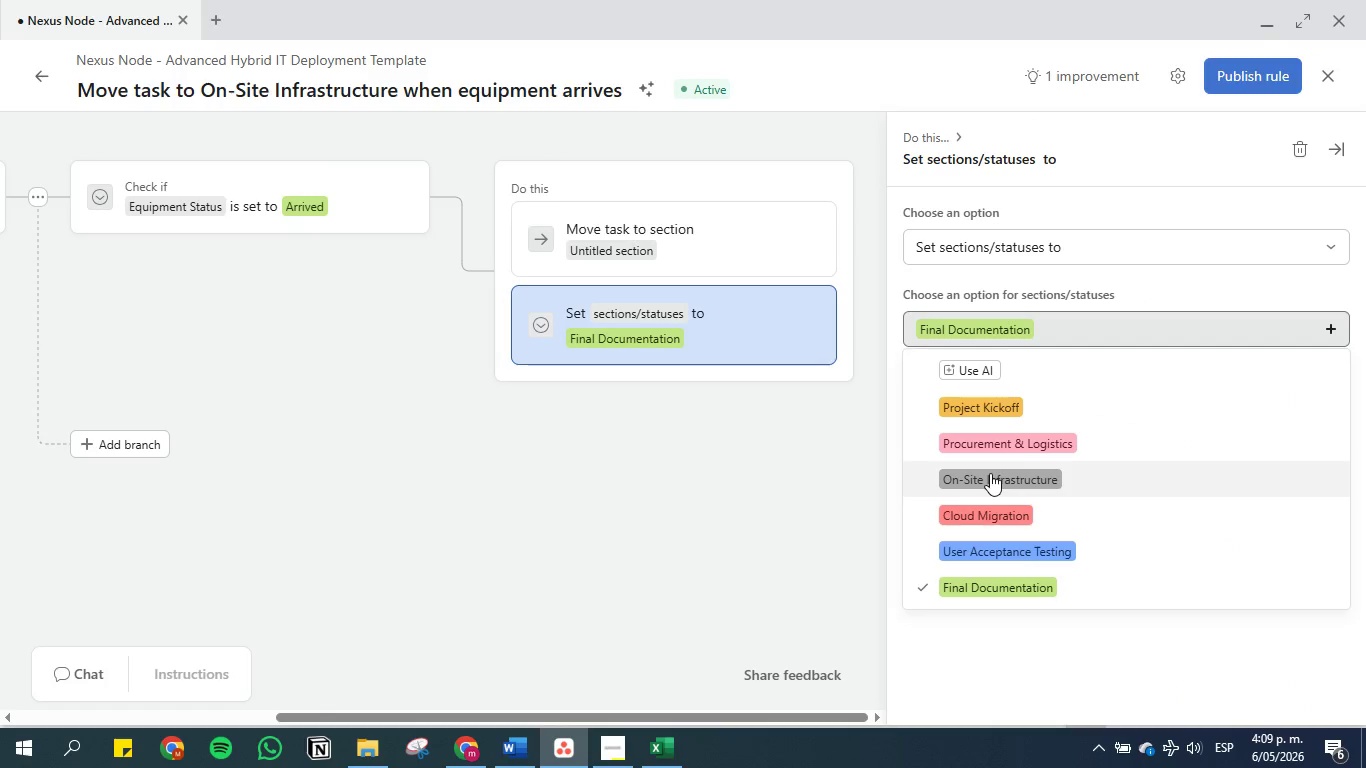 
left_click([990, 473])
 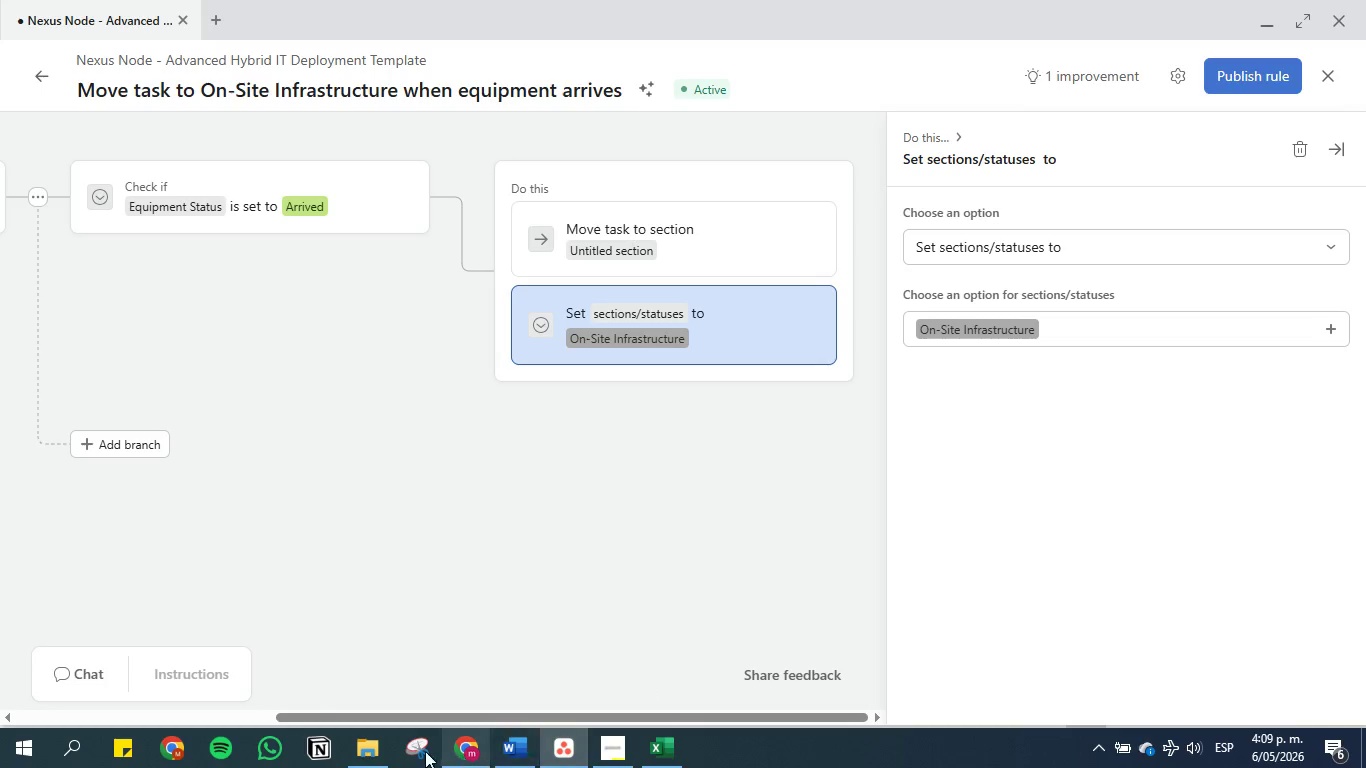 
left_click([509, 749])
 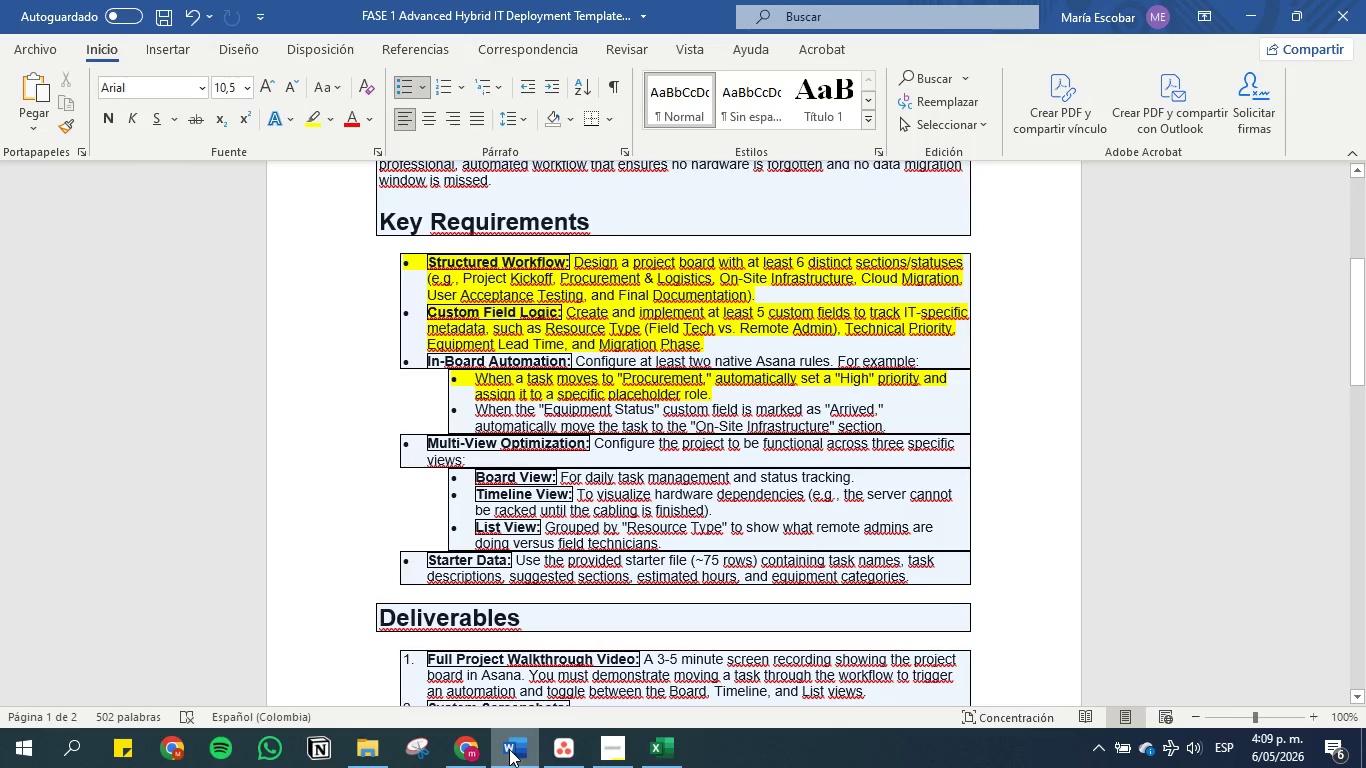 
wait(5.81)
 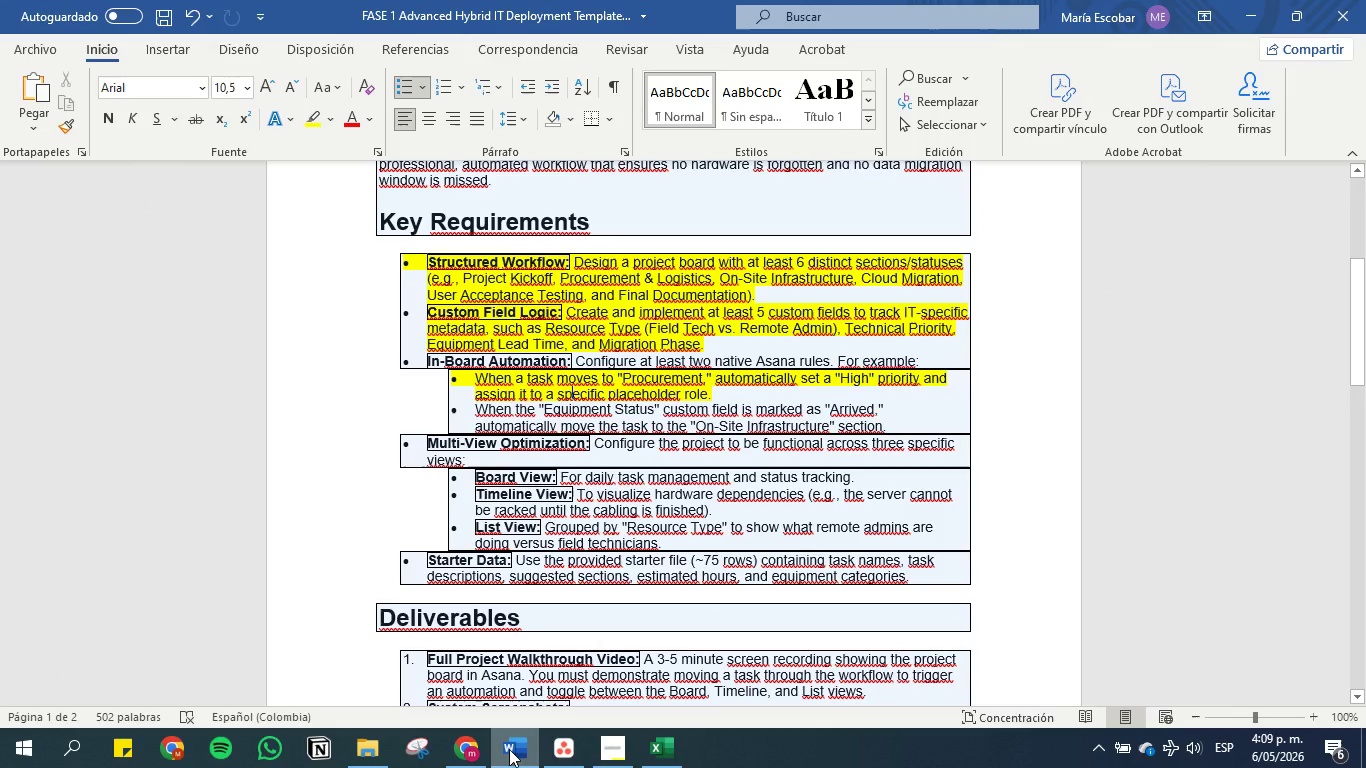 
left_click([509, 749])
 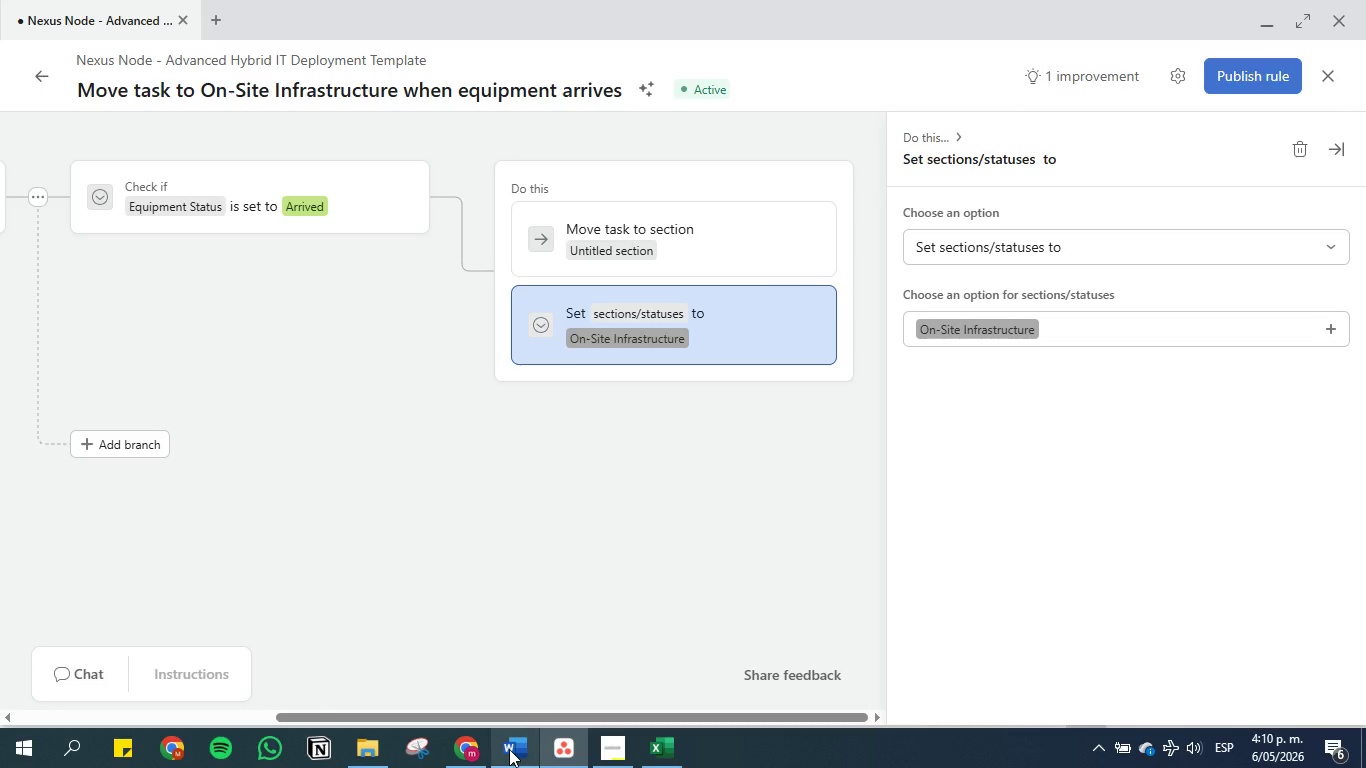 
left_click([509, 749])
 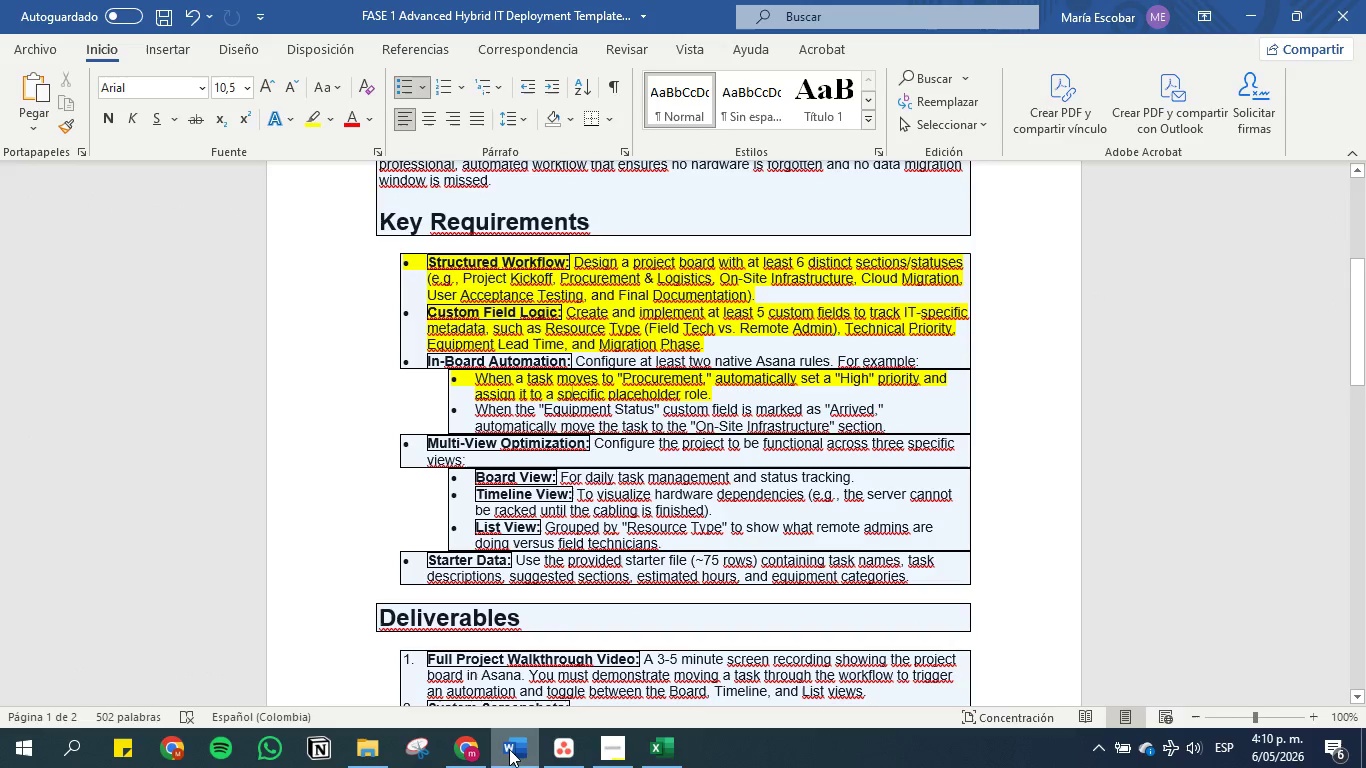 
left_click([509, 749])
 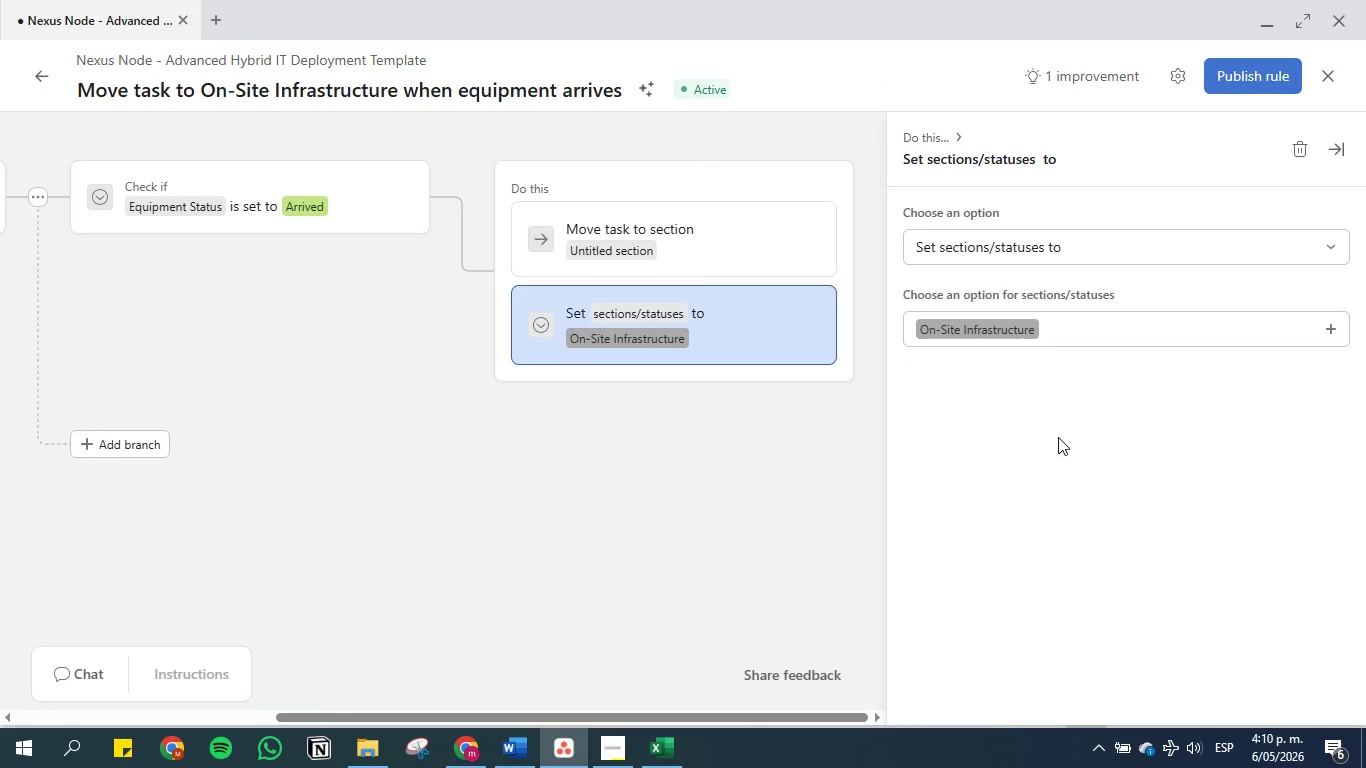 
left_click([1058, 437])
 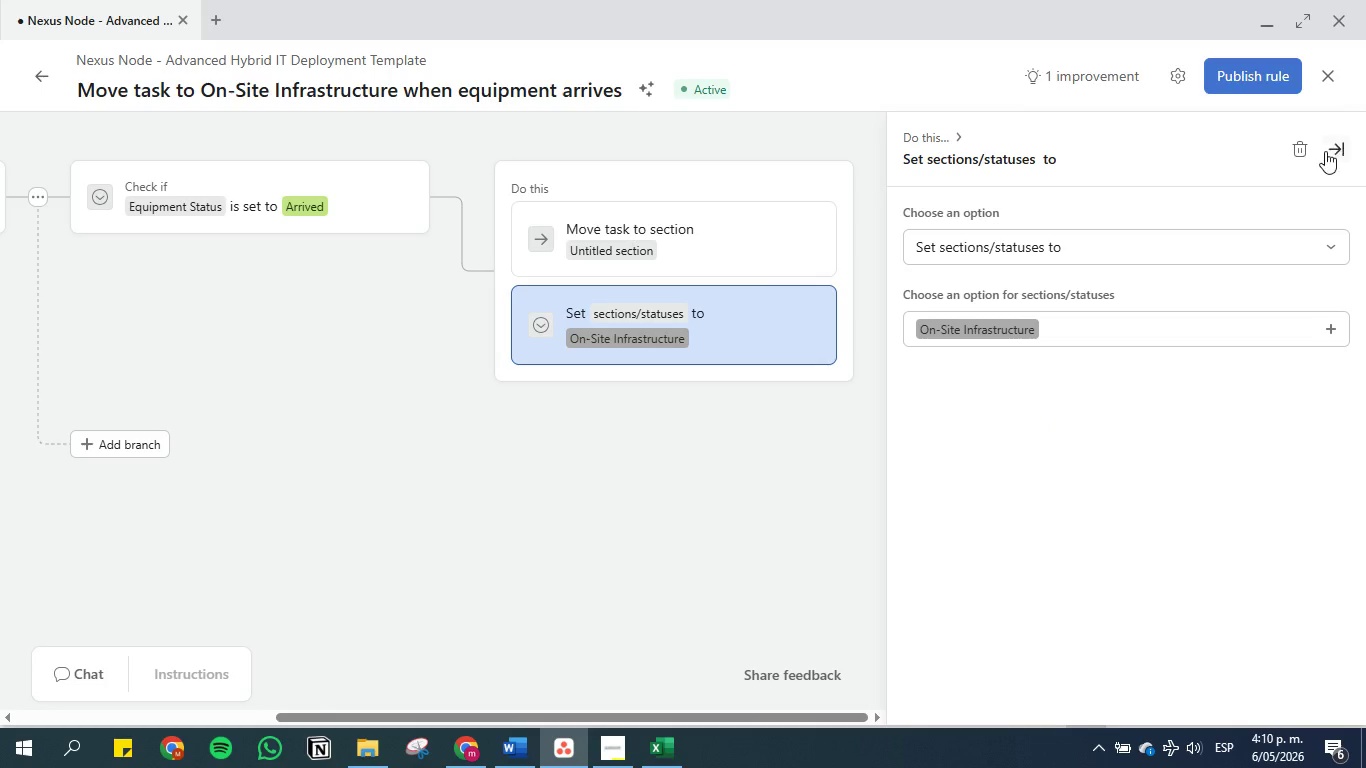 
left_click([1342, 144])
 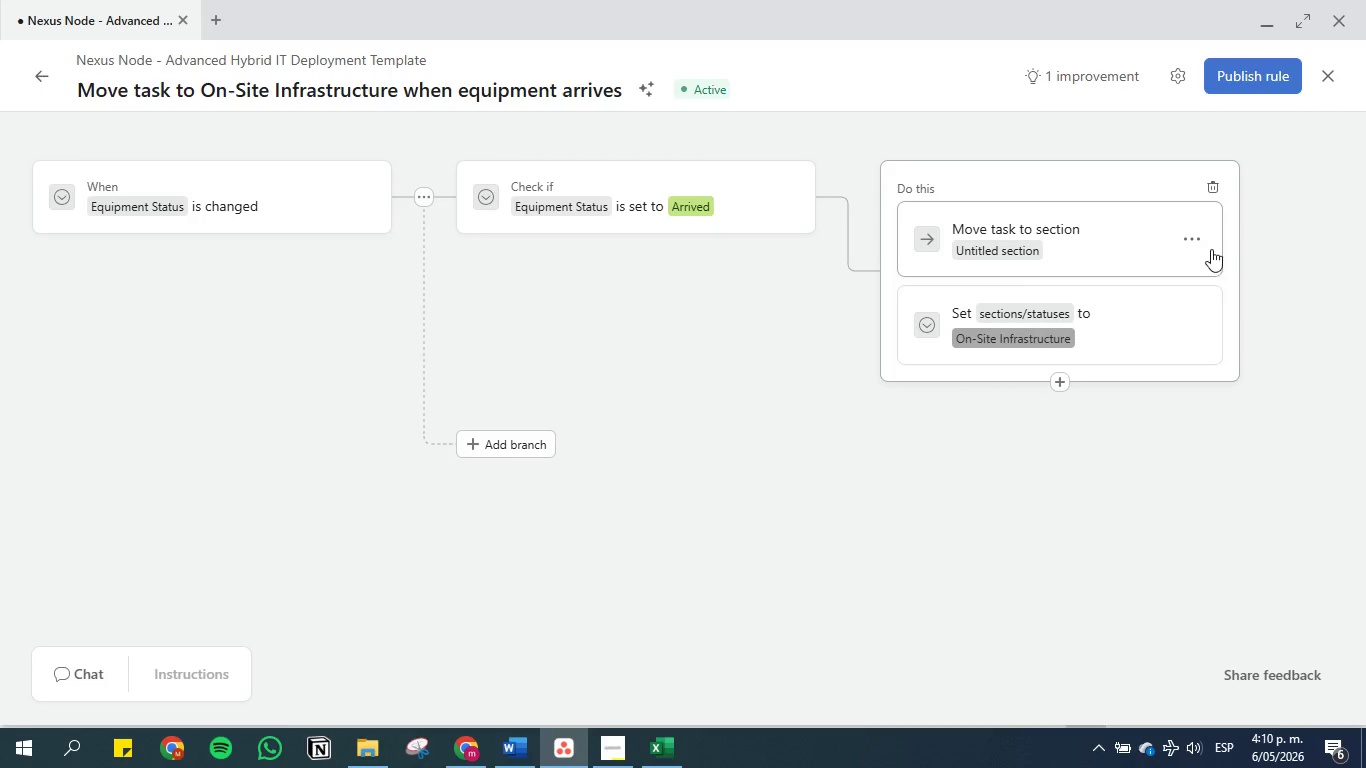 
left_click([1190, 235])
 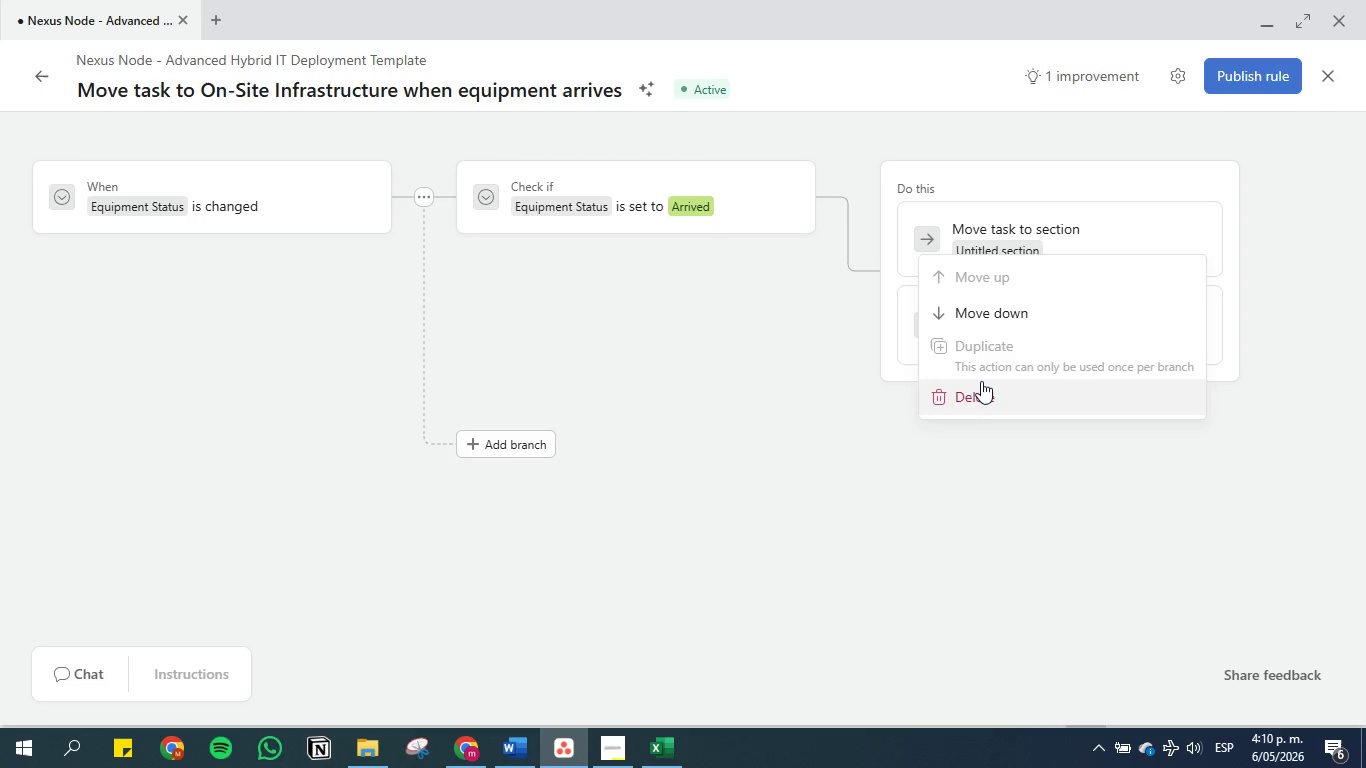 
left_click([980, 393])
 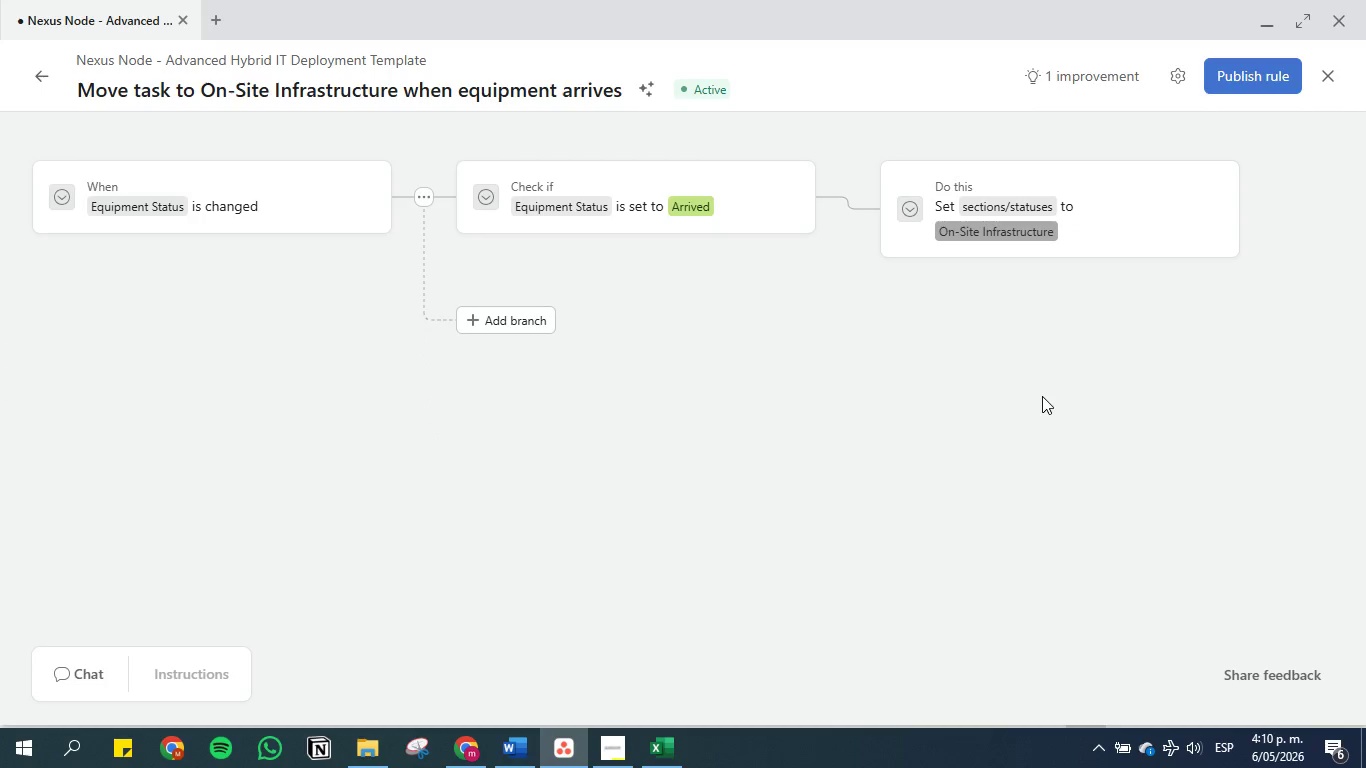 
wait(8.53)
 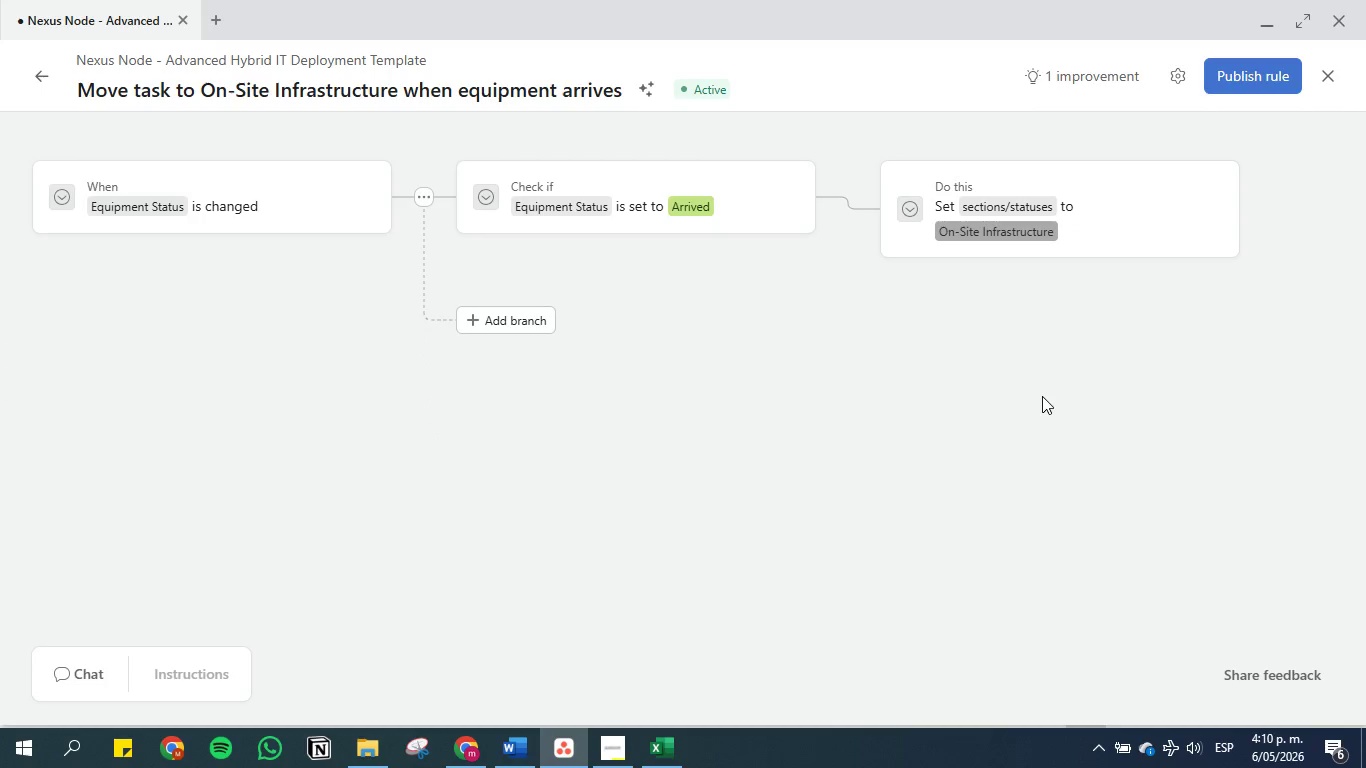 
left_click([1247, 73])